 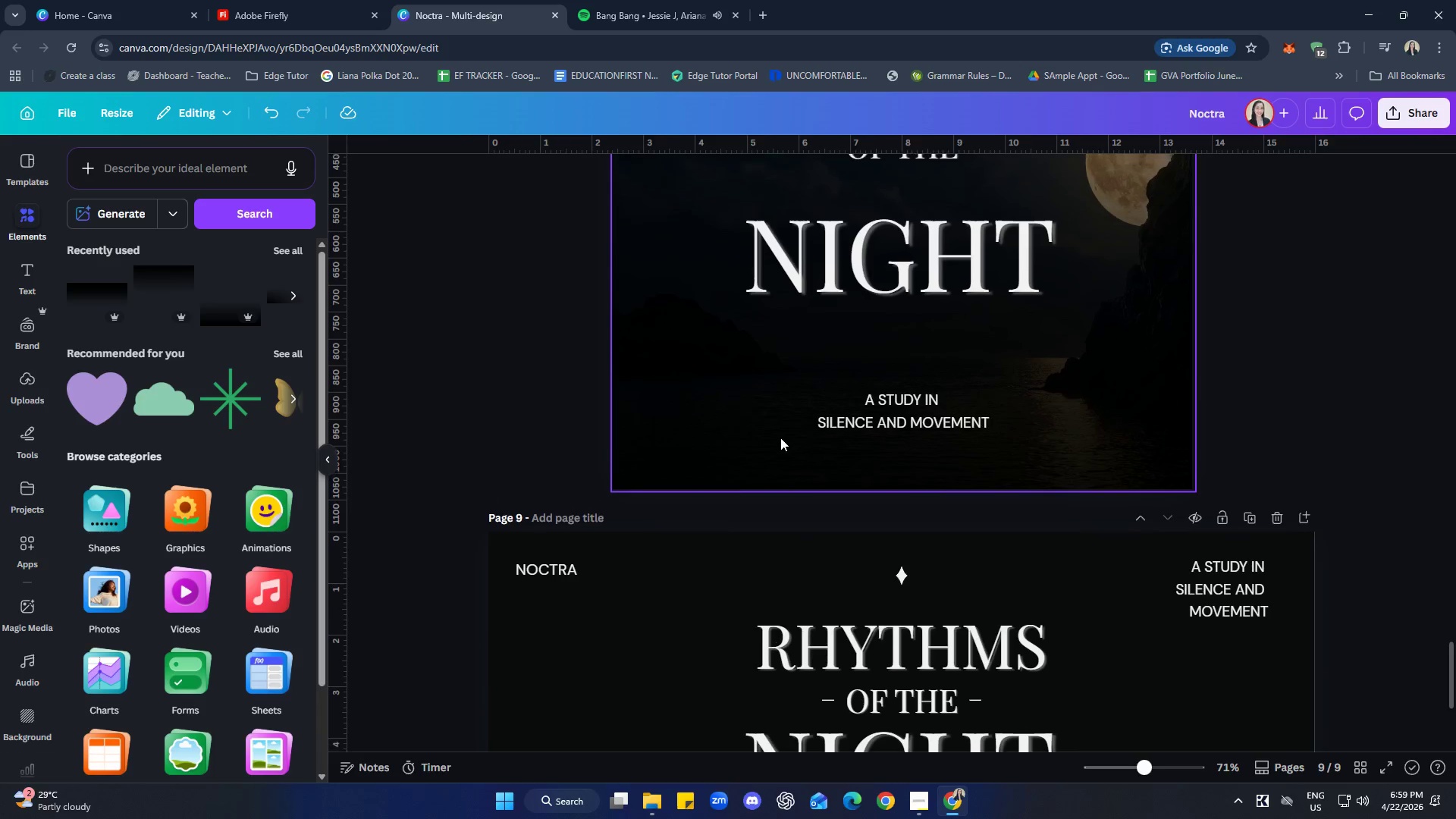 
scroll: coordinate [677, 430], scroll_direction: down, amount: 5.0
 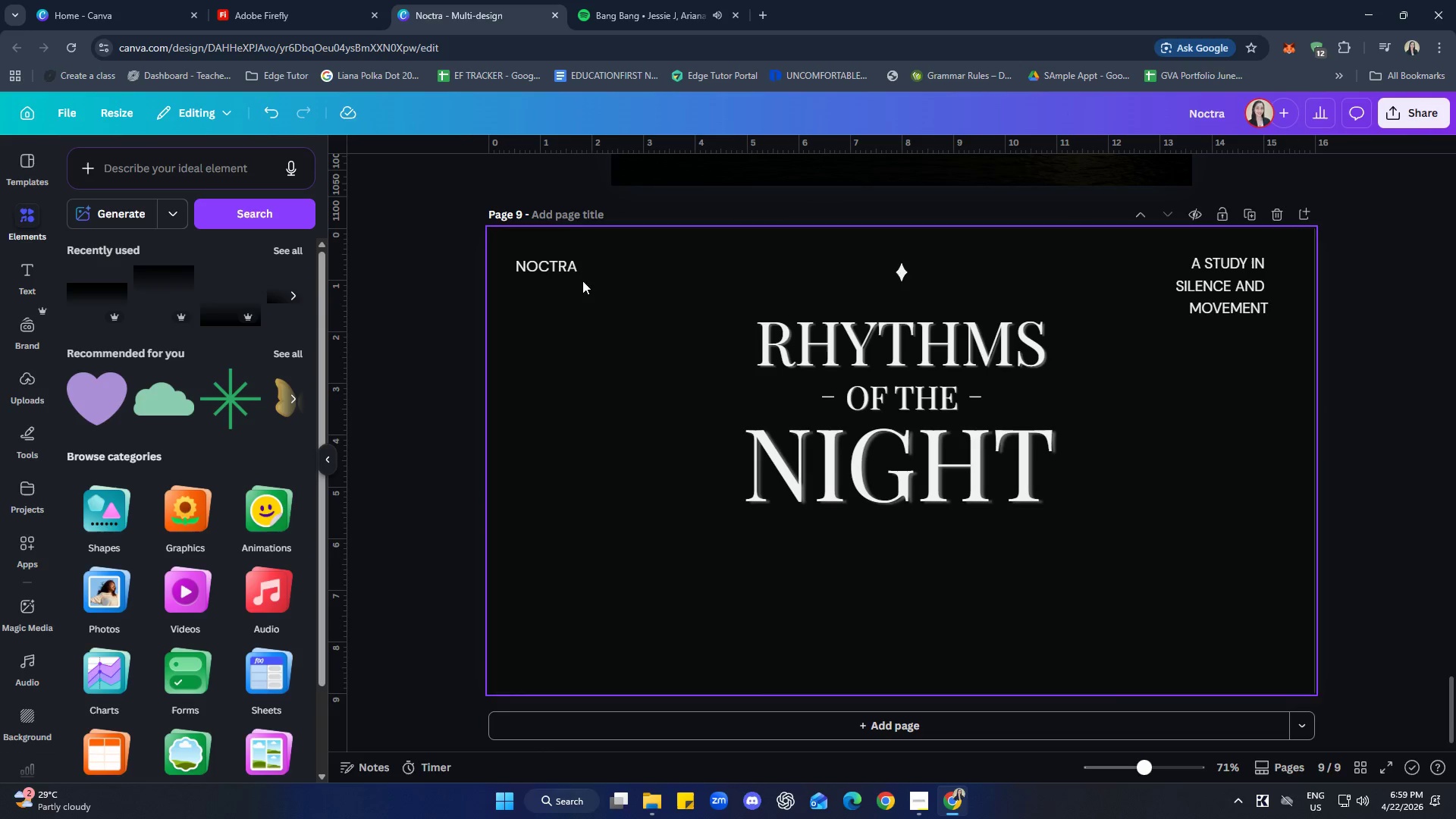 
left_click([554, 265])
 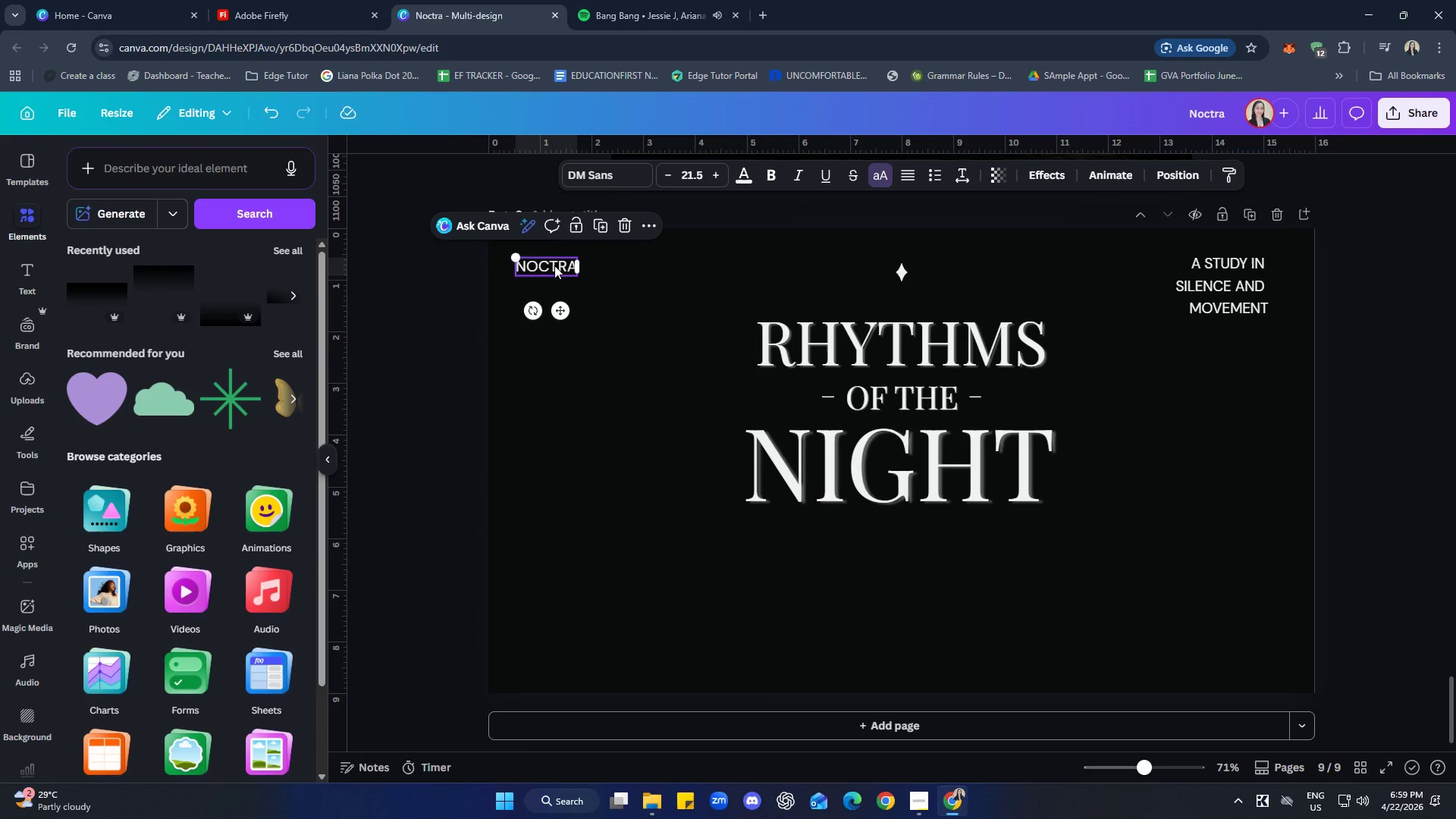 
key(Control+C)
 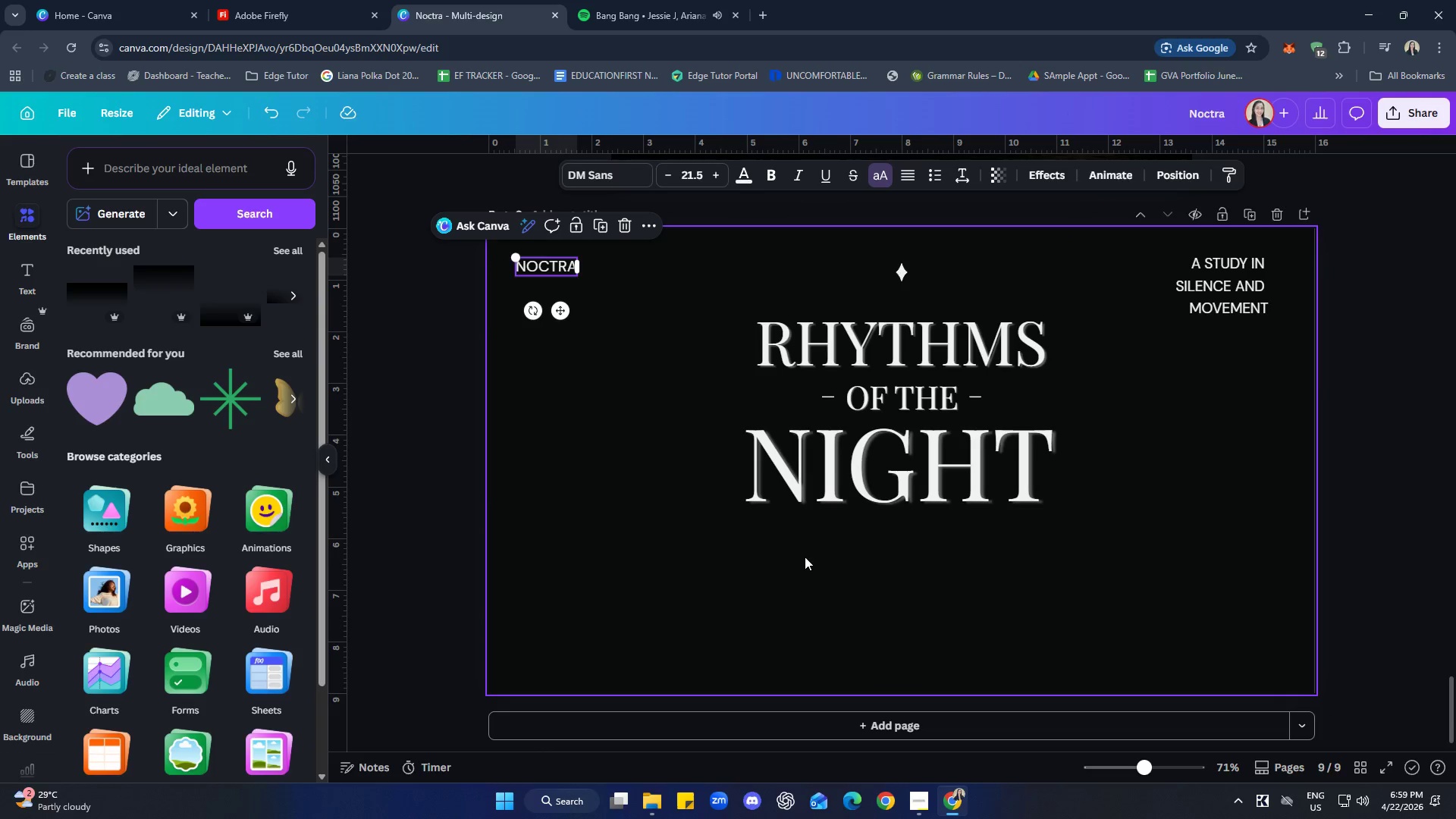 
left_click([805, 557])
 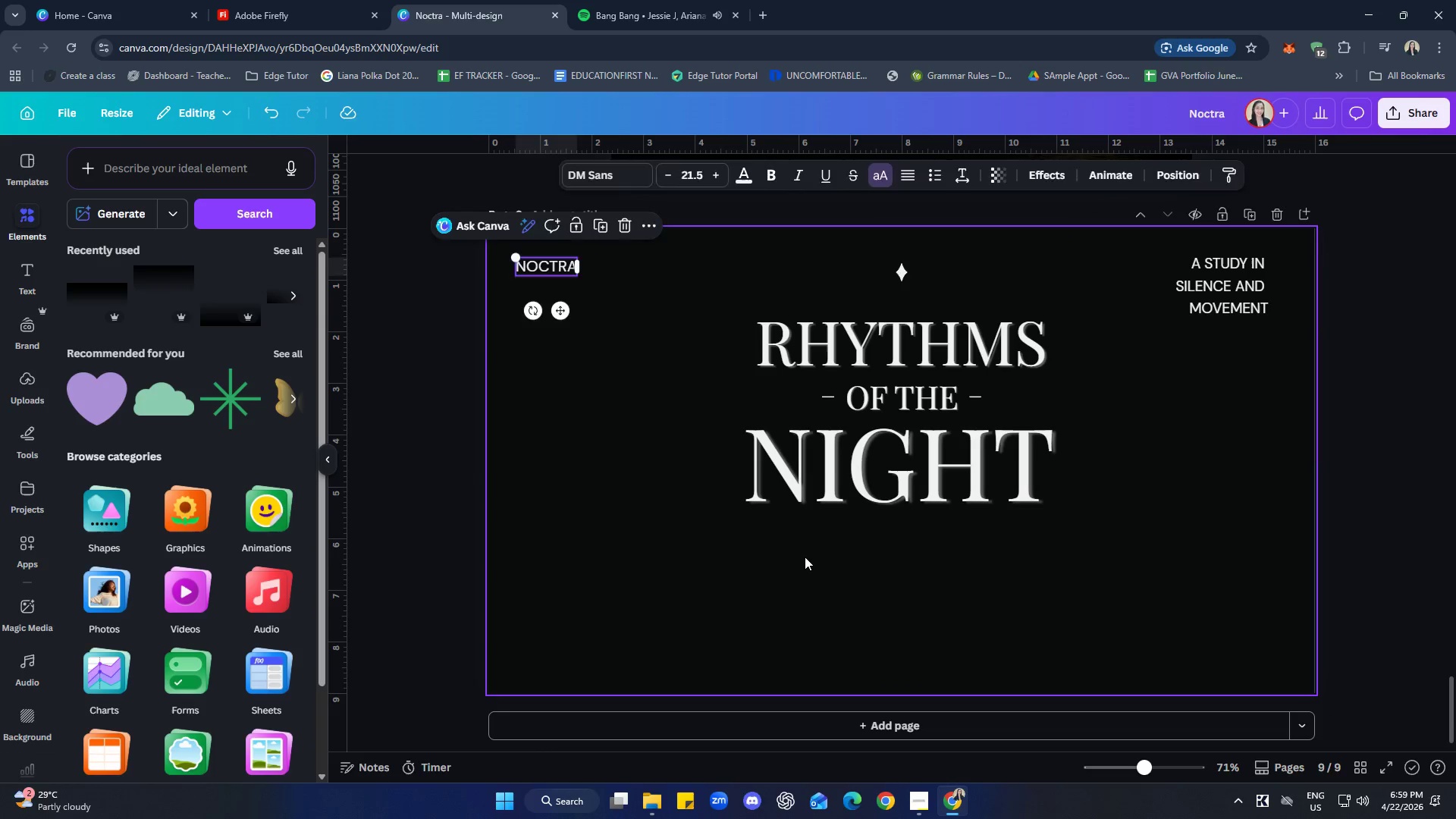 
key(Control+ControlLeft)
 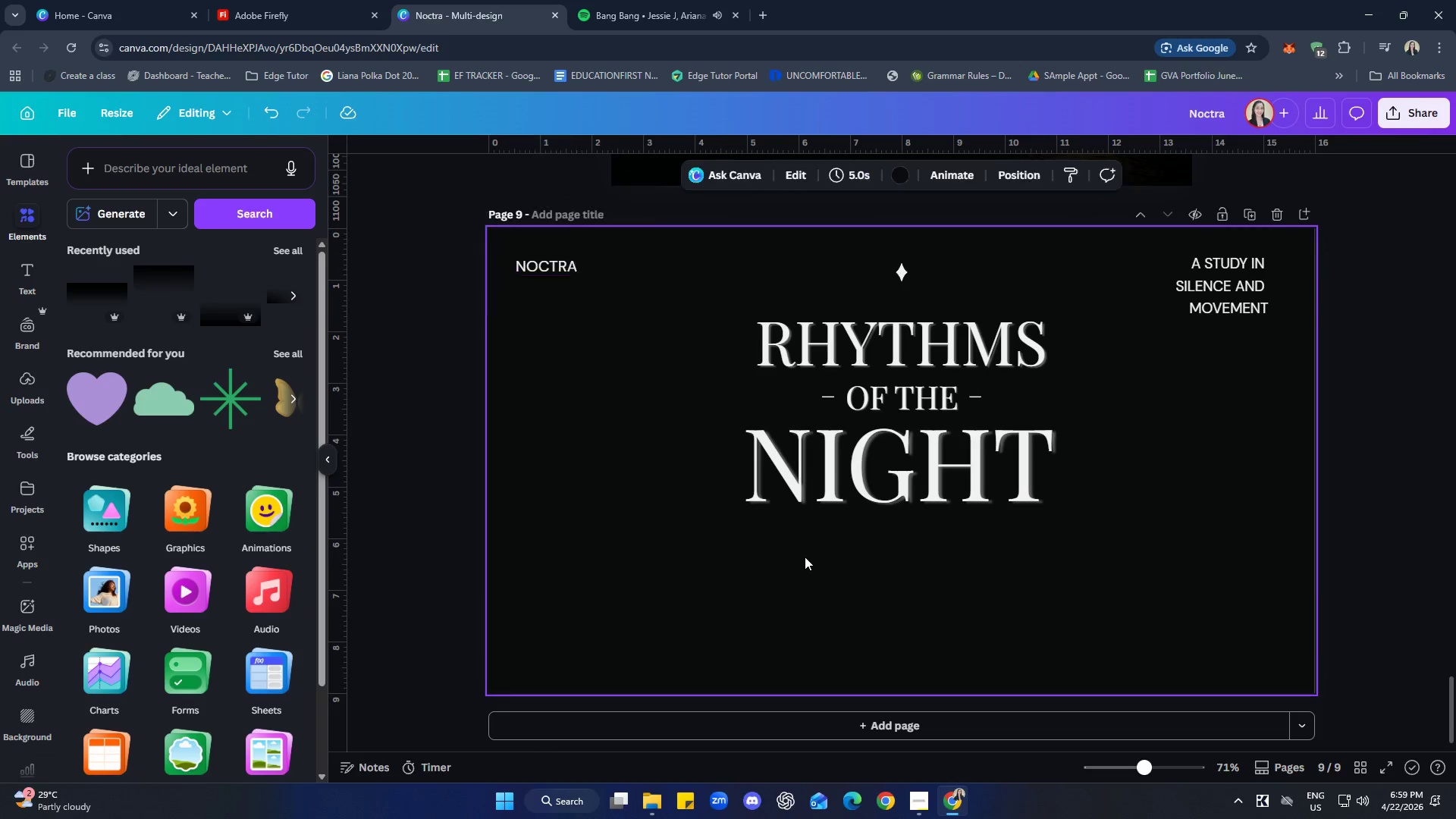 
key(Control+V)
 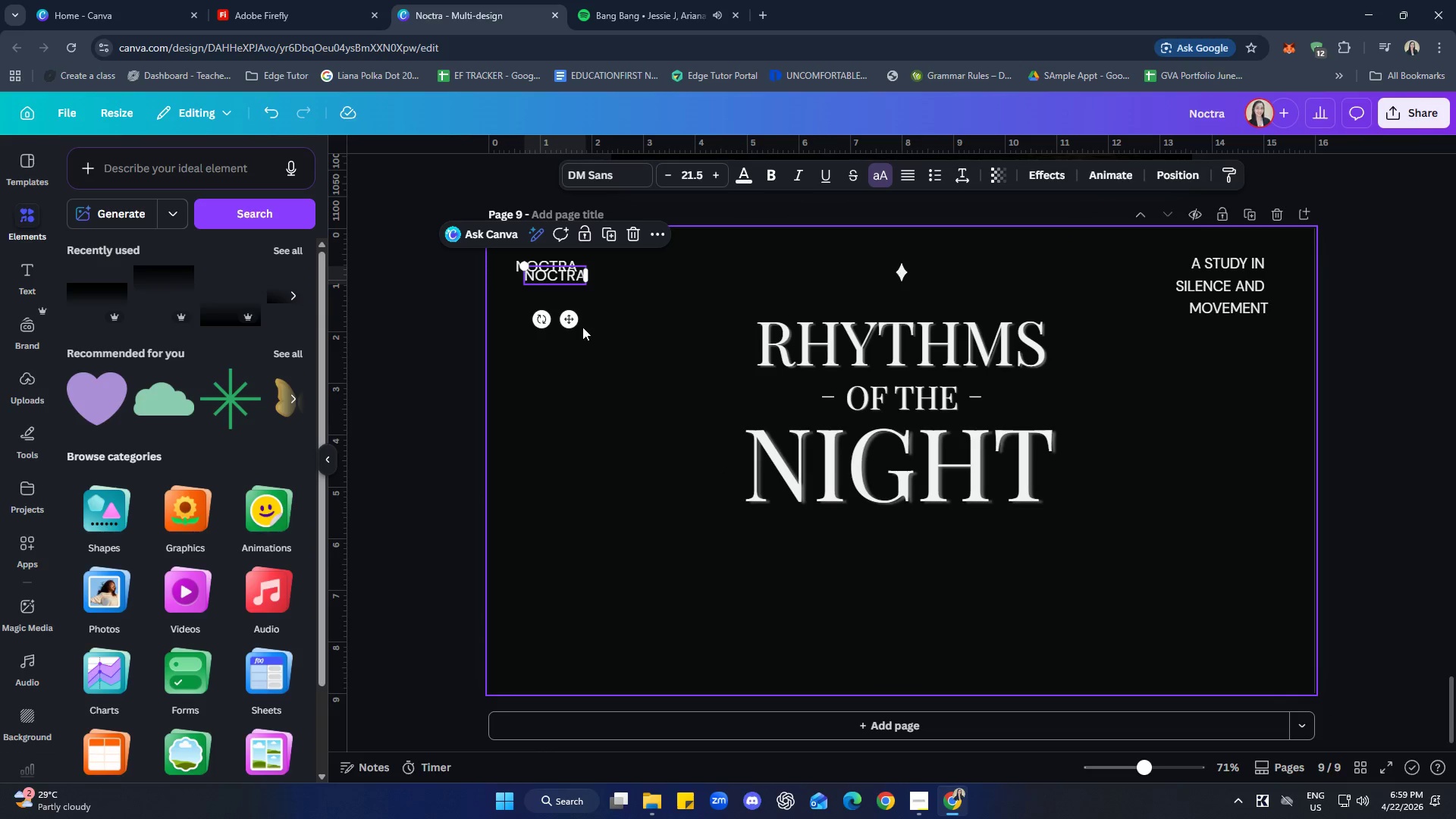 
left_click_drag(start_coordinate=[573, 320], to_coordinate=[794, 598])
 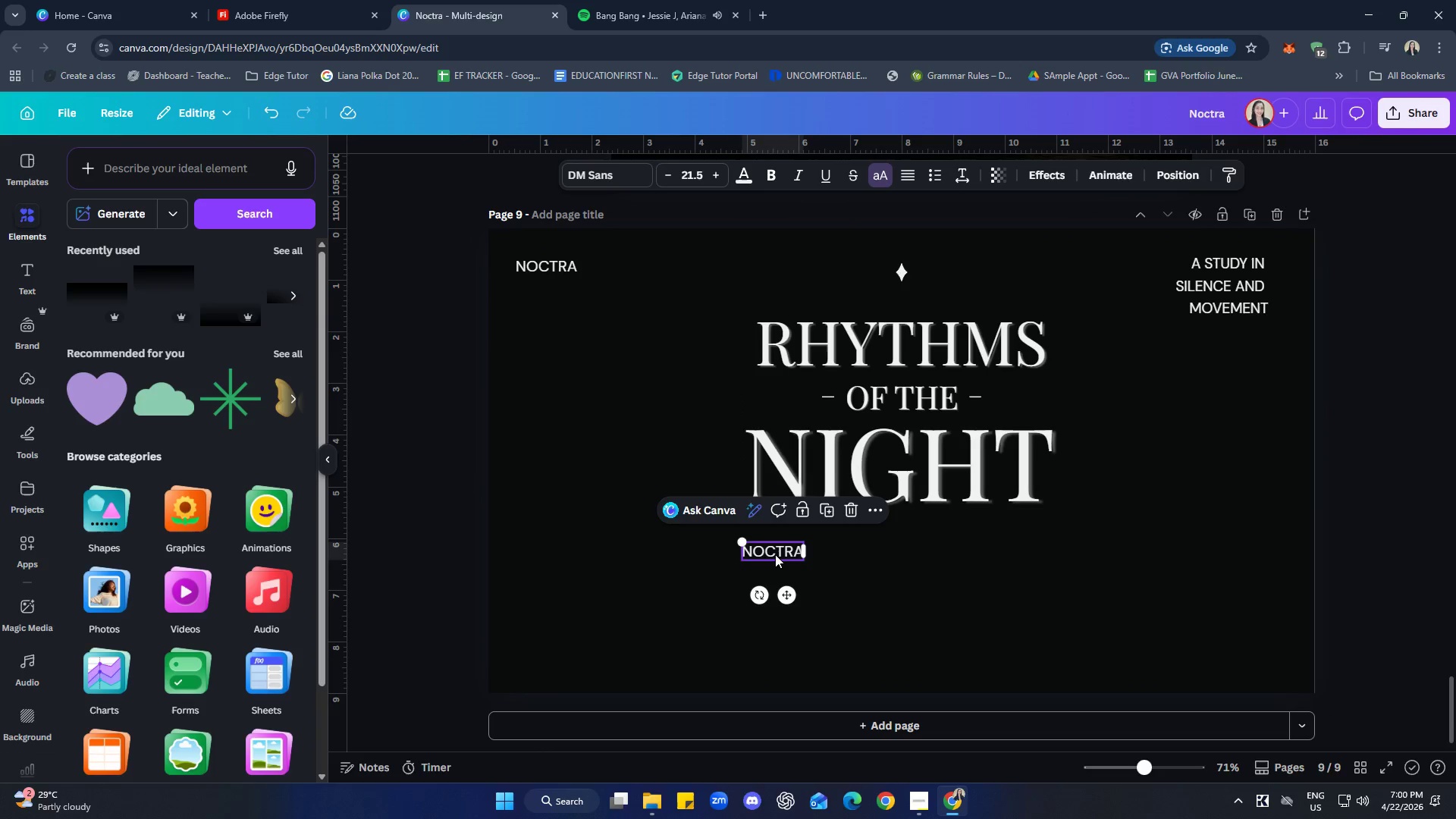 
left_click([775, 554])
 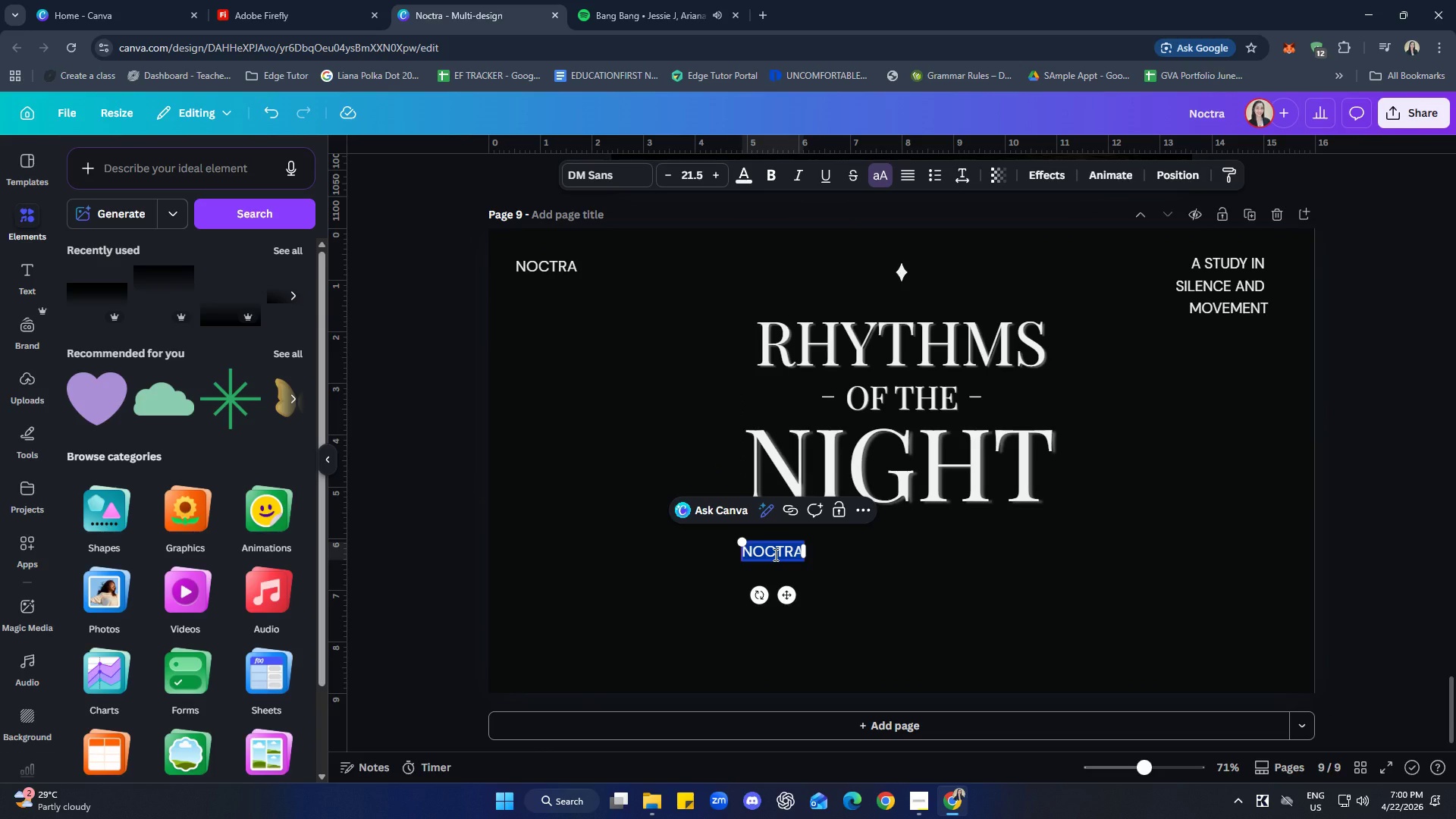 
type(the noctra gallery)
 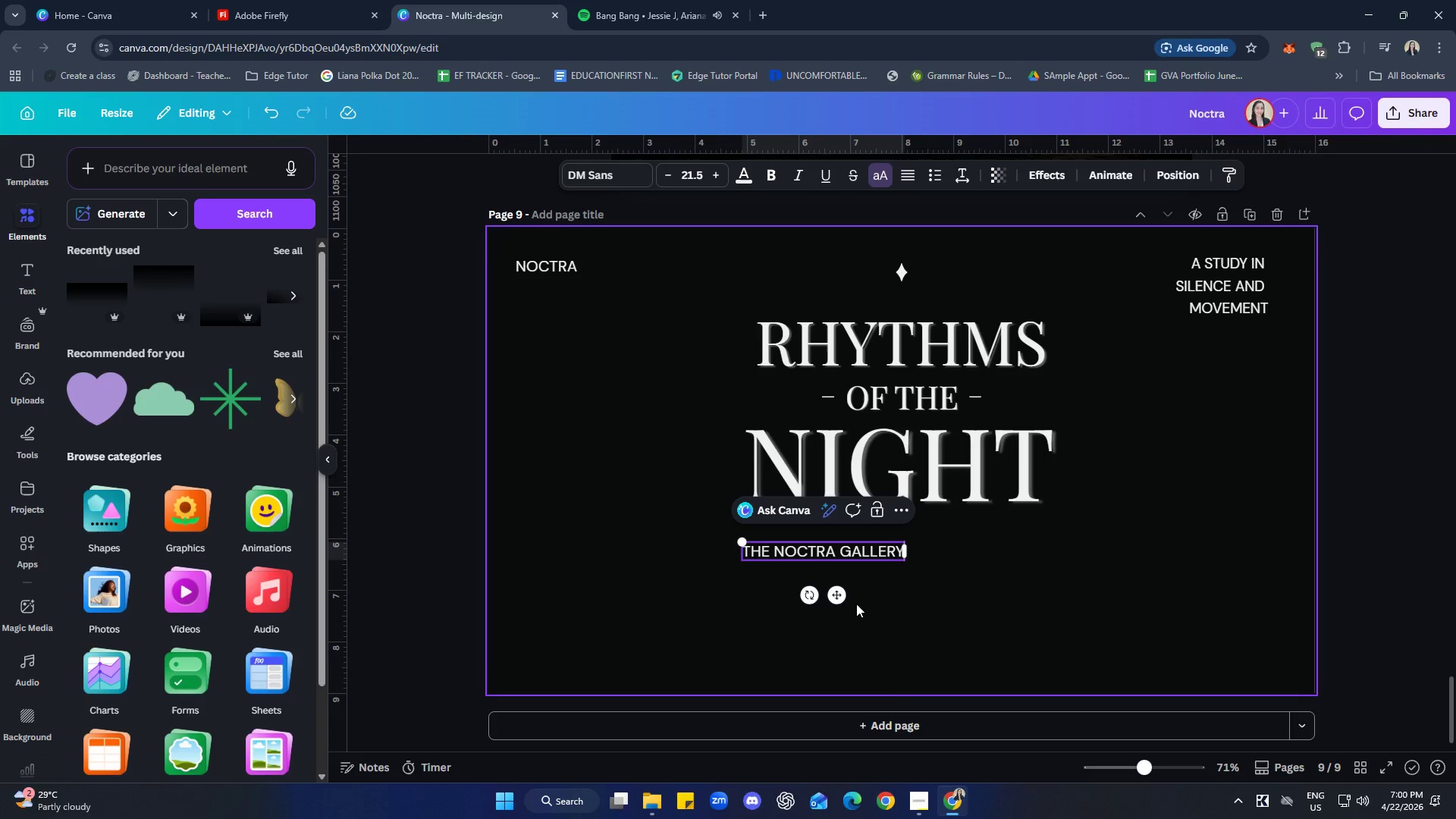 
left_click([977, 617])
 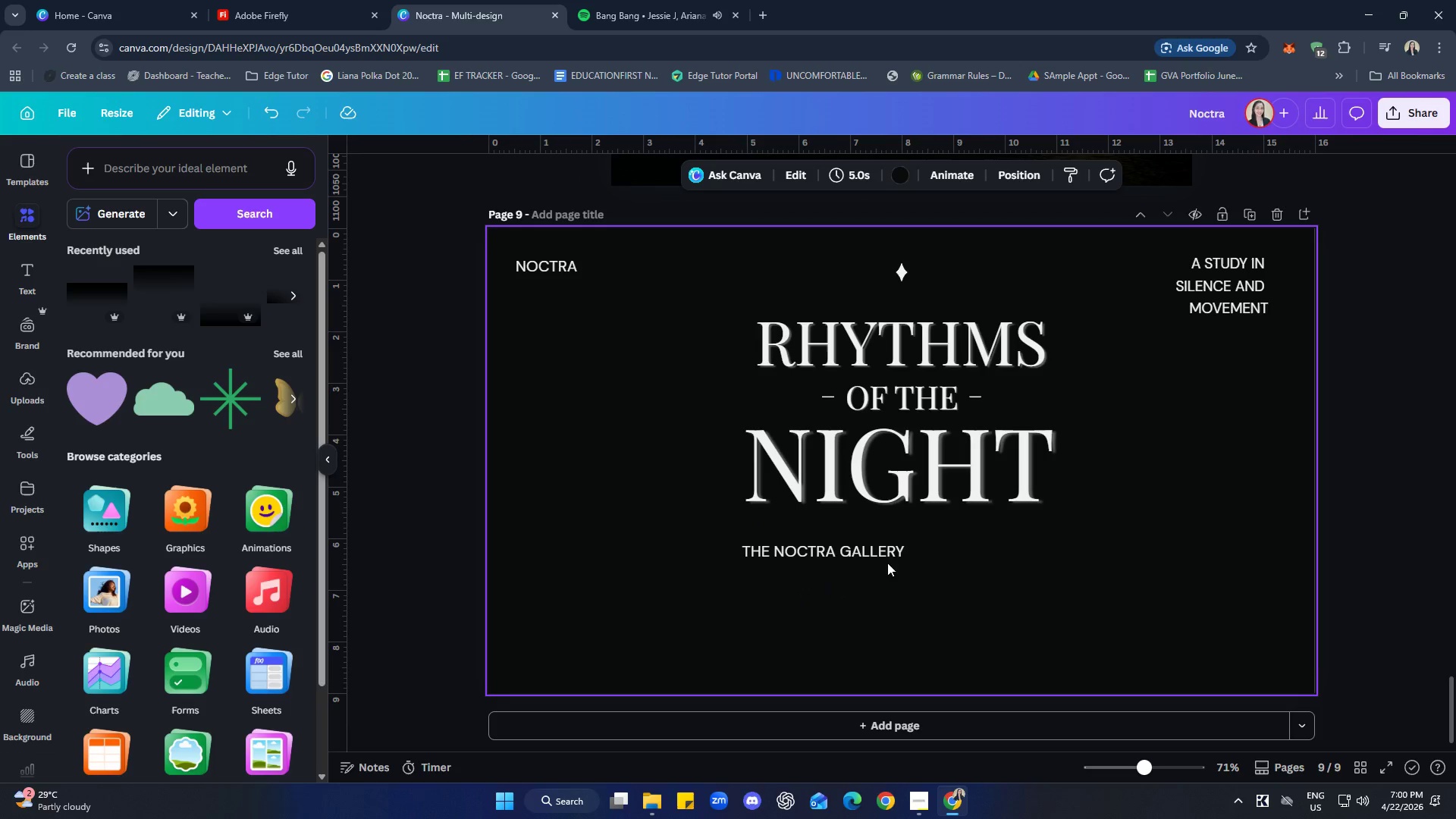 
left_click([869, 548])
 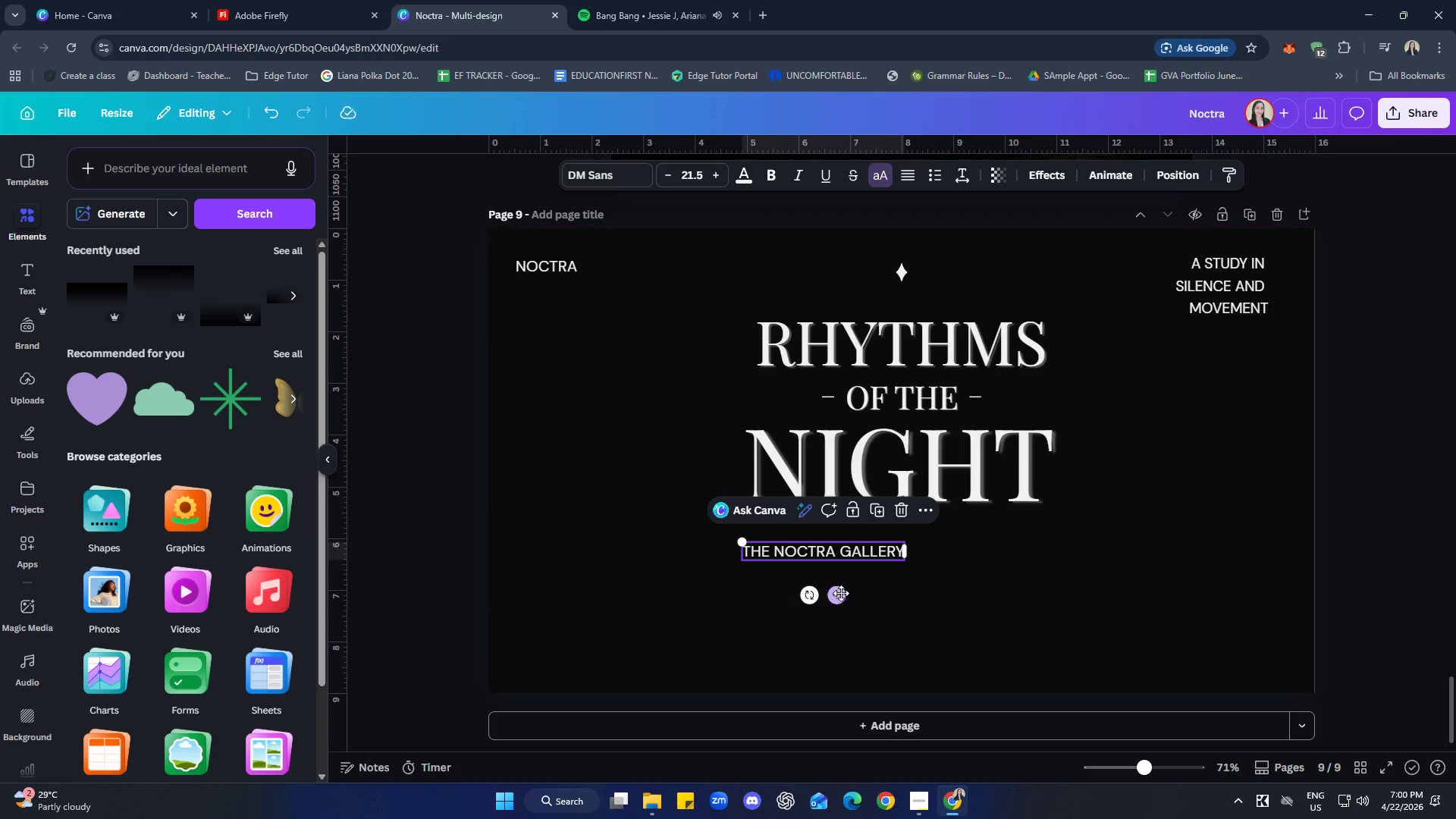 
left_click_drag(start_coordinate=[839, 594], to_coordinate=[918, 595])
 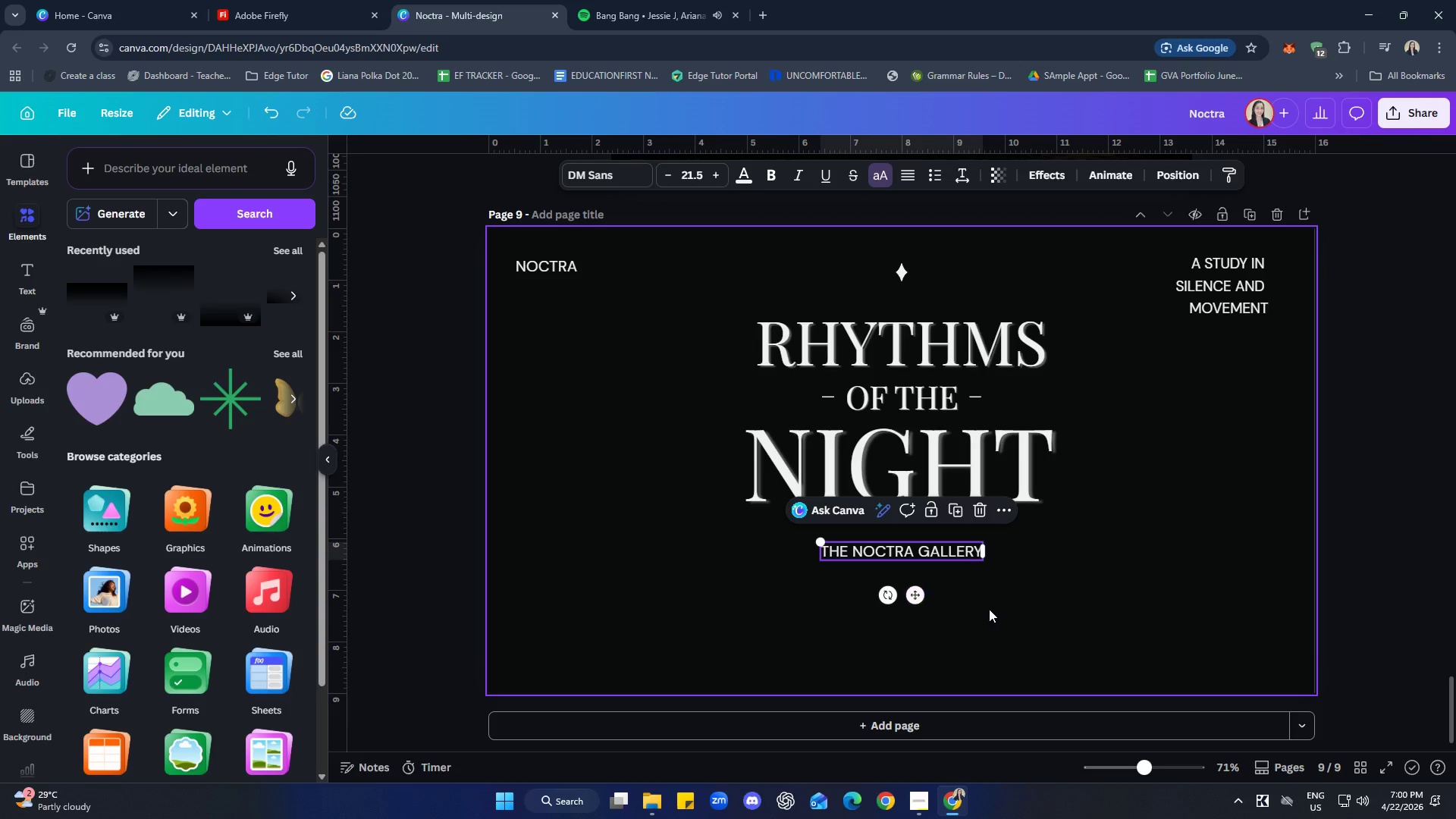 
left_click([989, 609])
 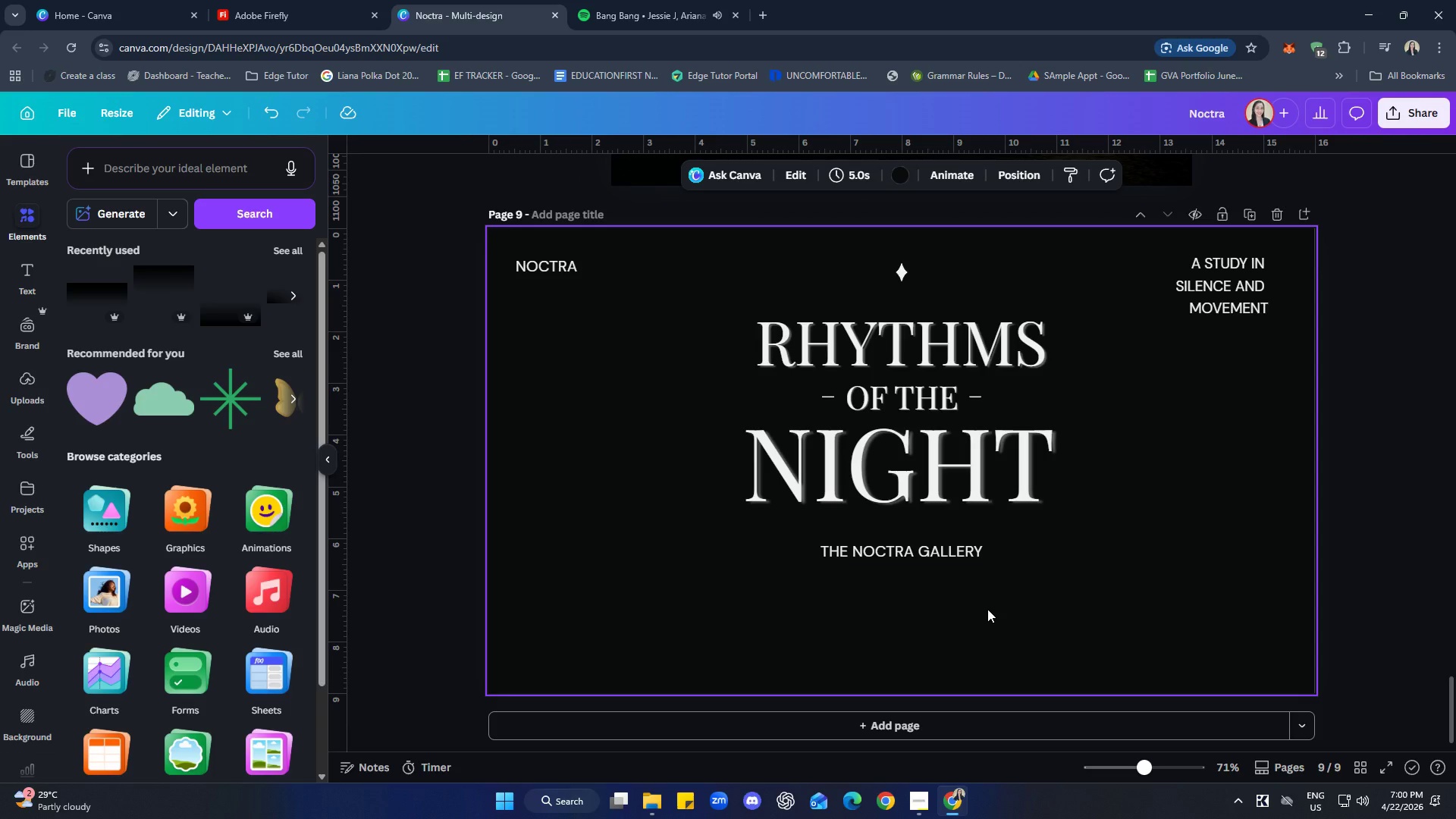 
left_click([911, 554])
 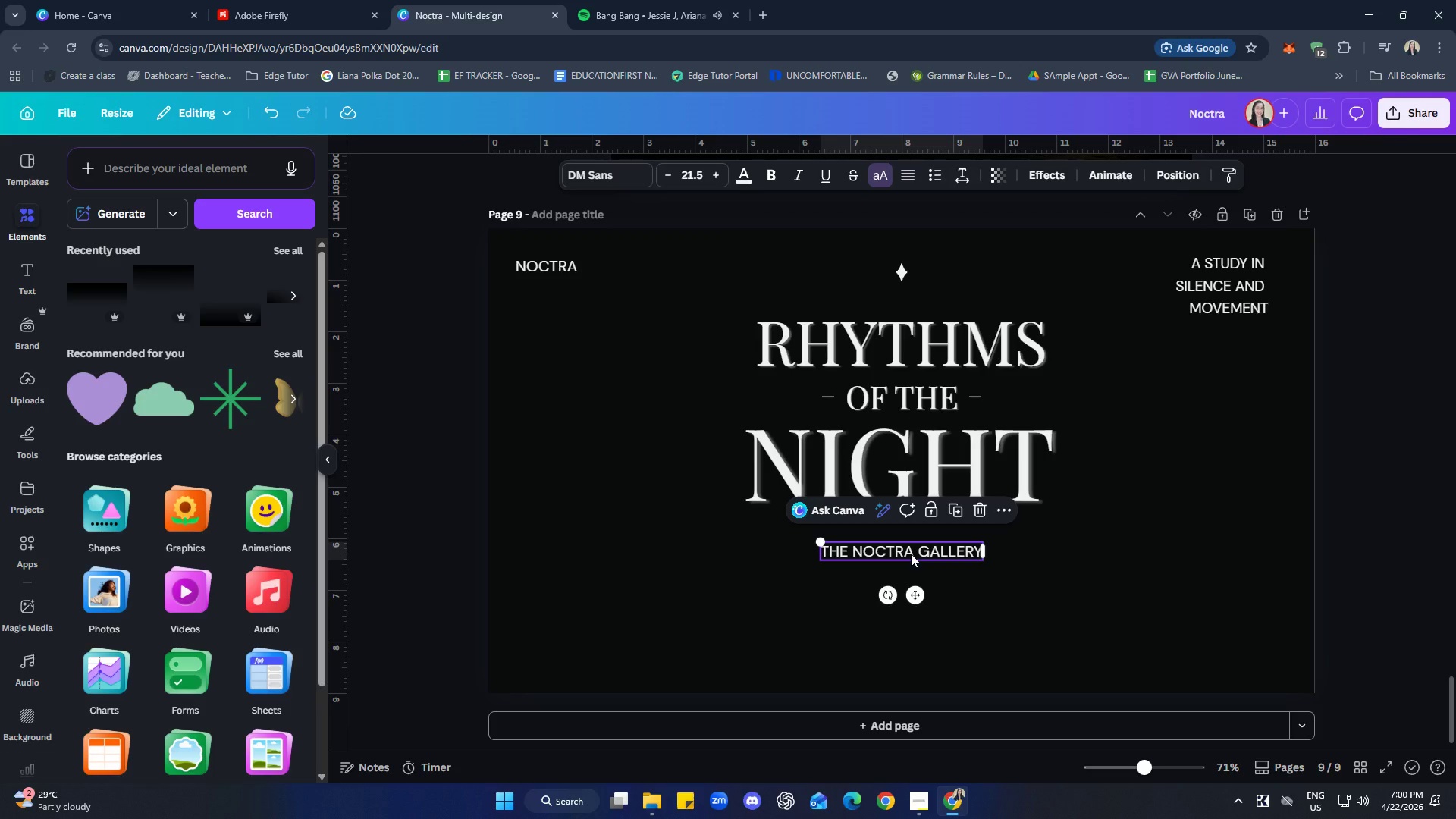 
key(Control+C)
 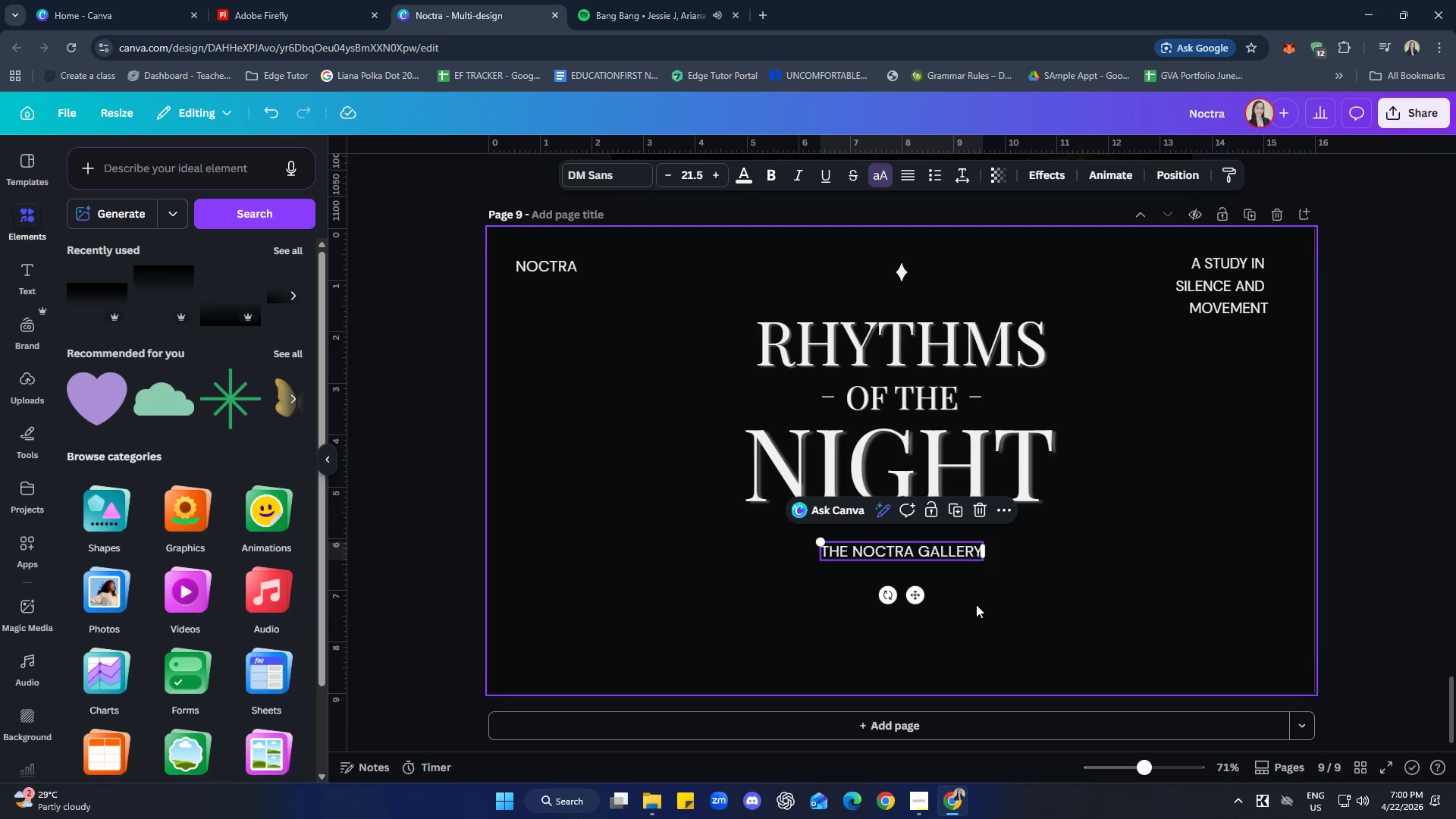 
left_click([980, 607])
 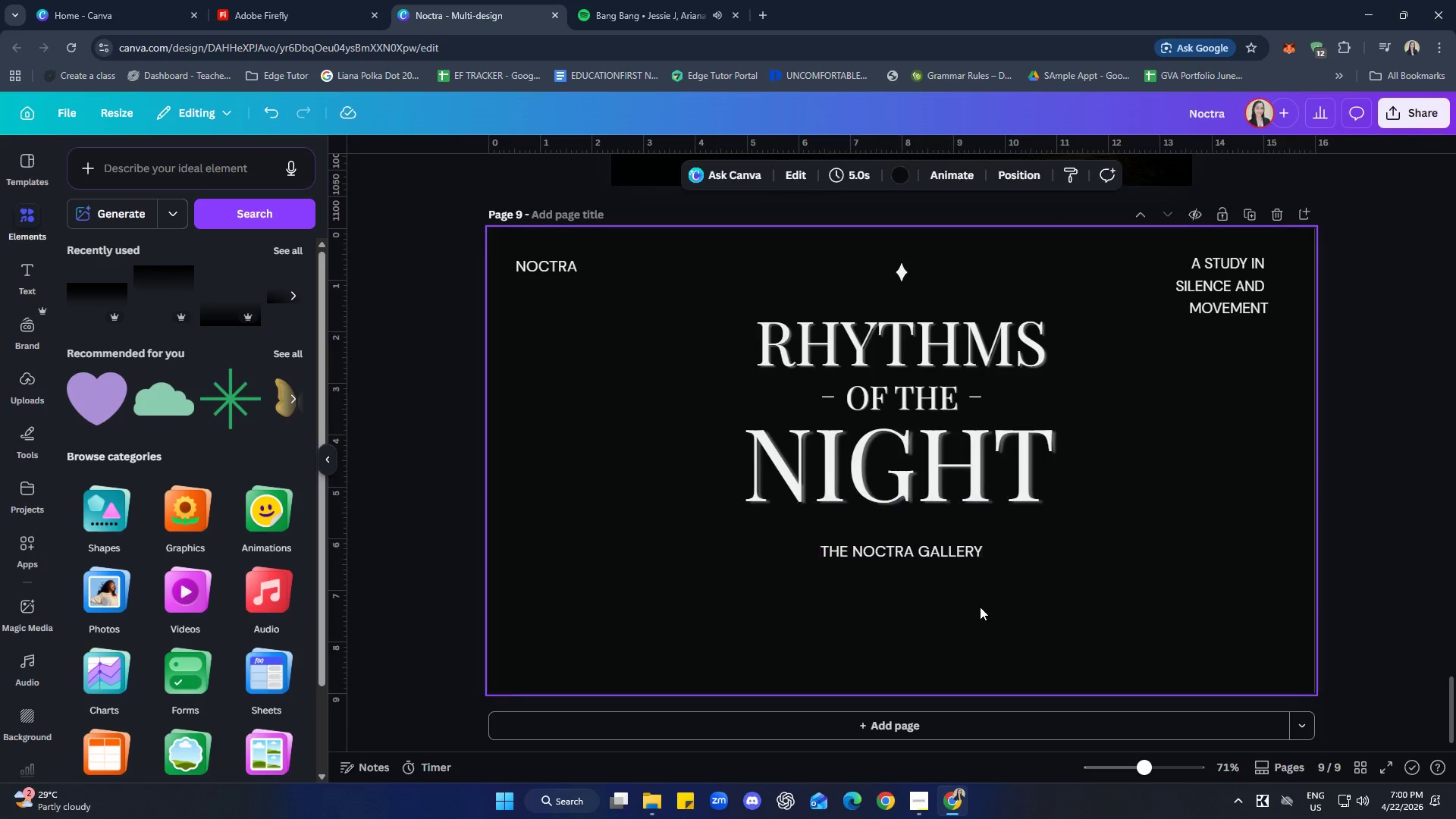 
key(Control+ControlLeft)
 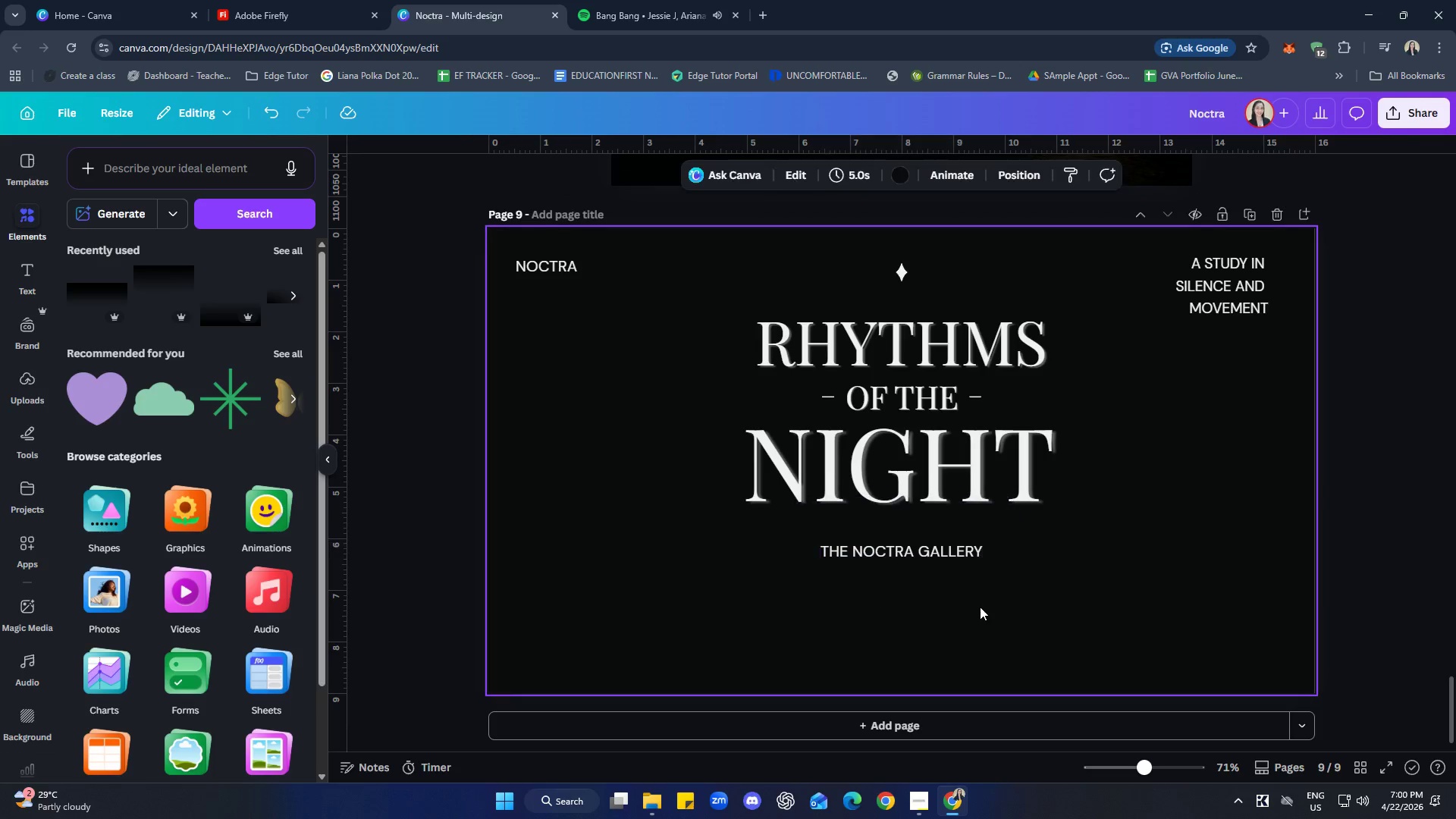 
key(Control+V)
 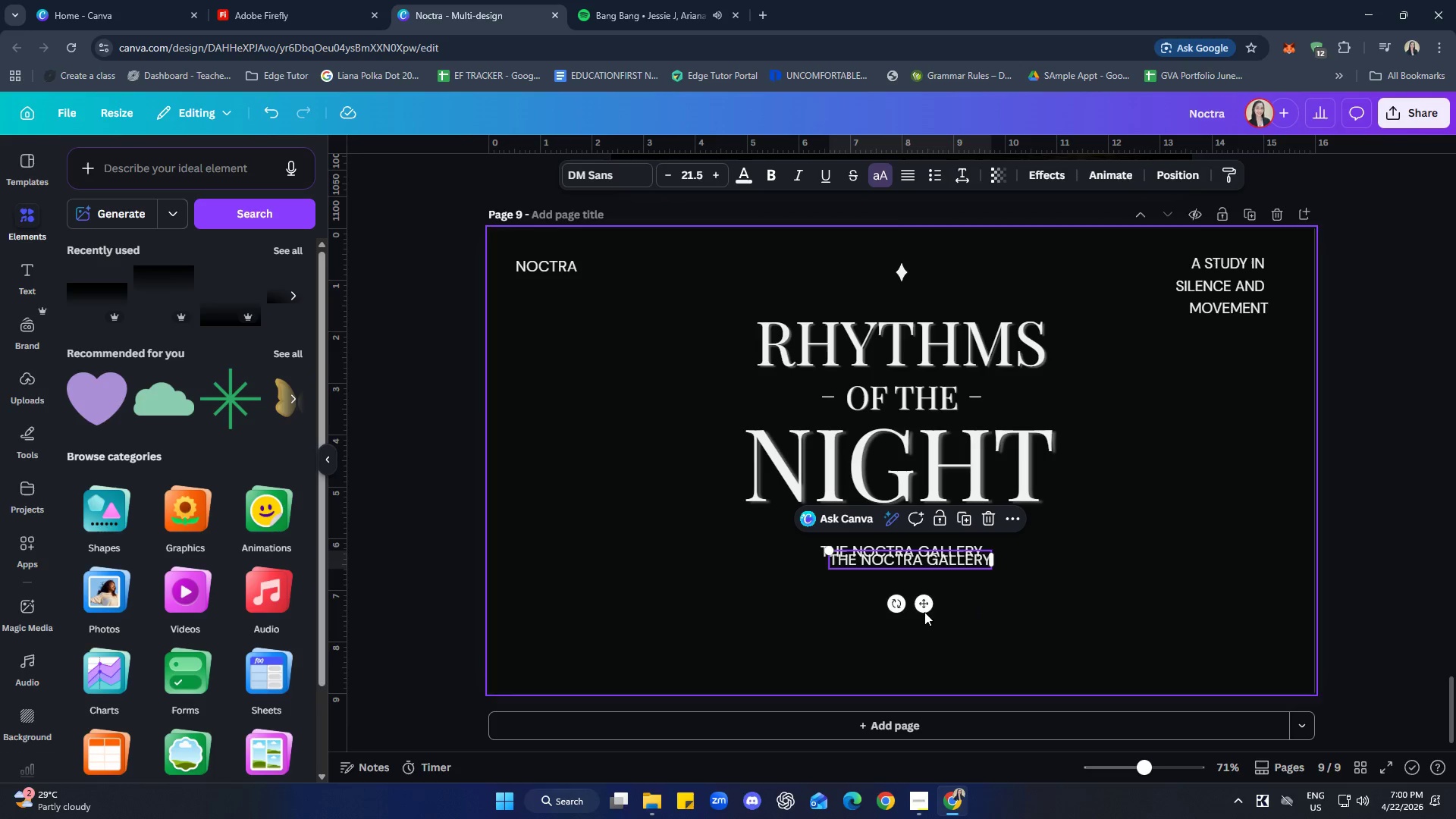 
left_click_drag(start_coordinate=[924, 607], to_coordinate=[916, 629])
 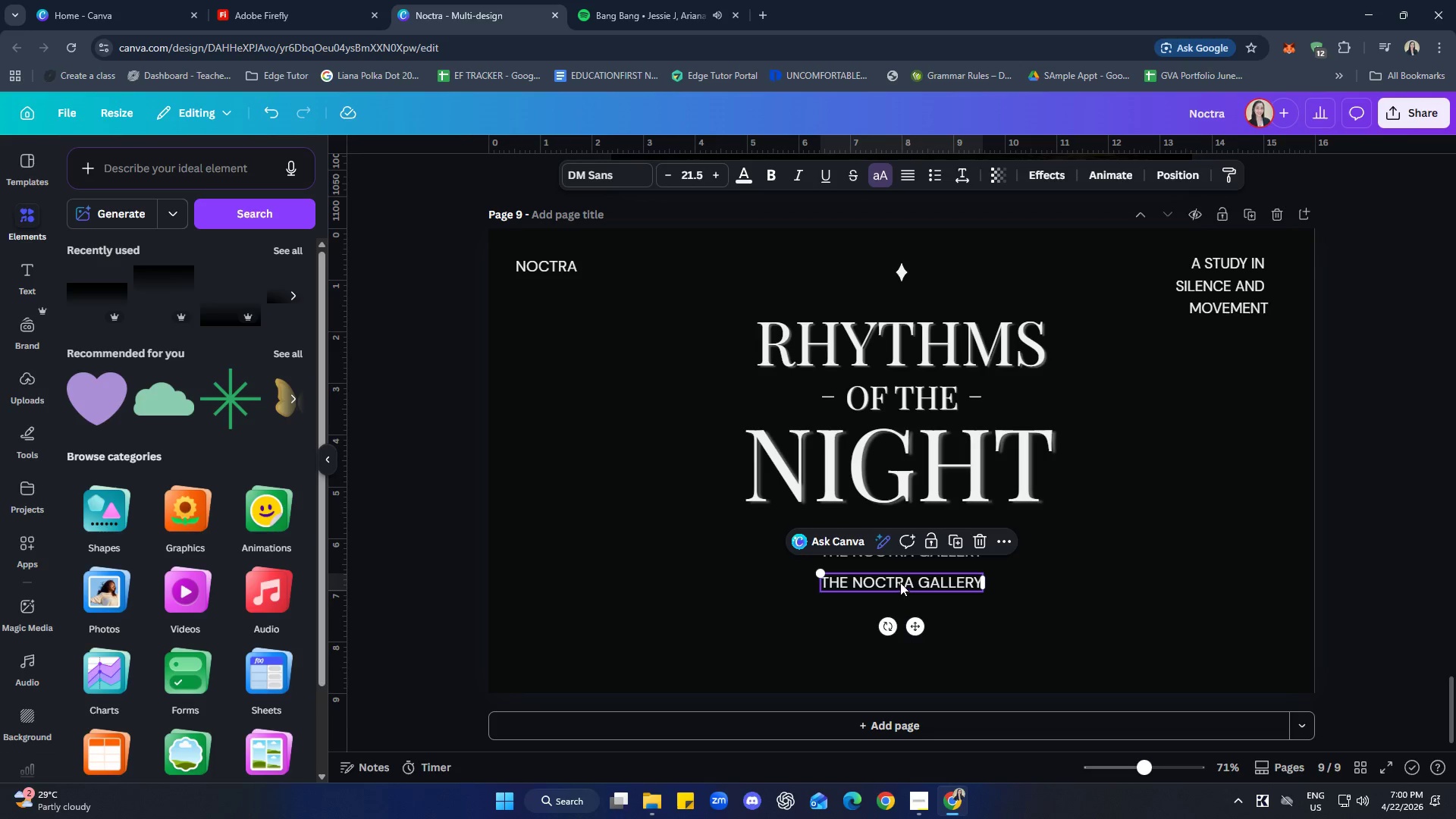 
left_click([900, 582])
 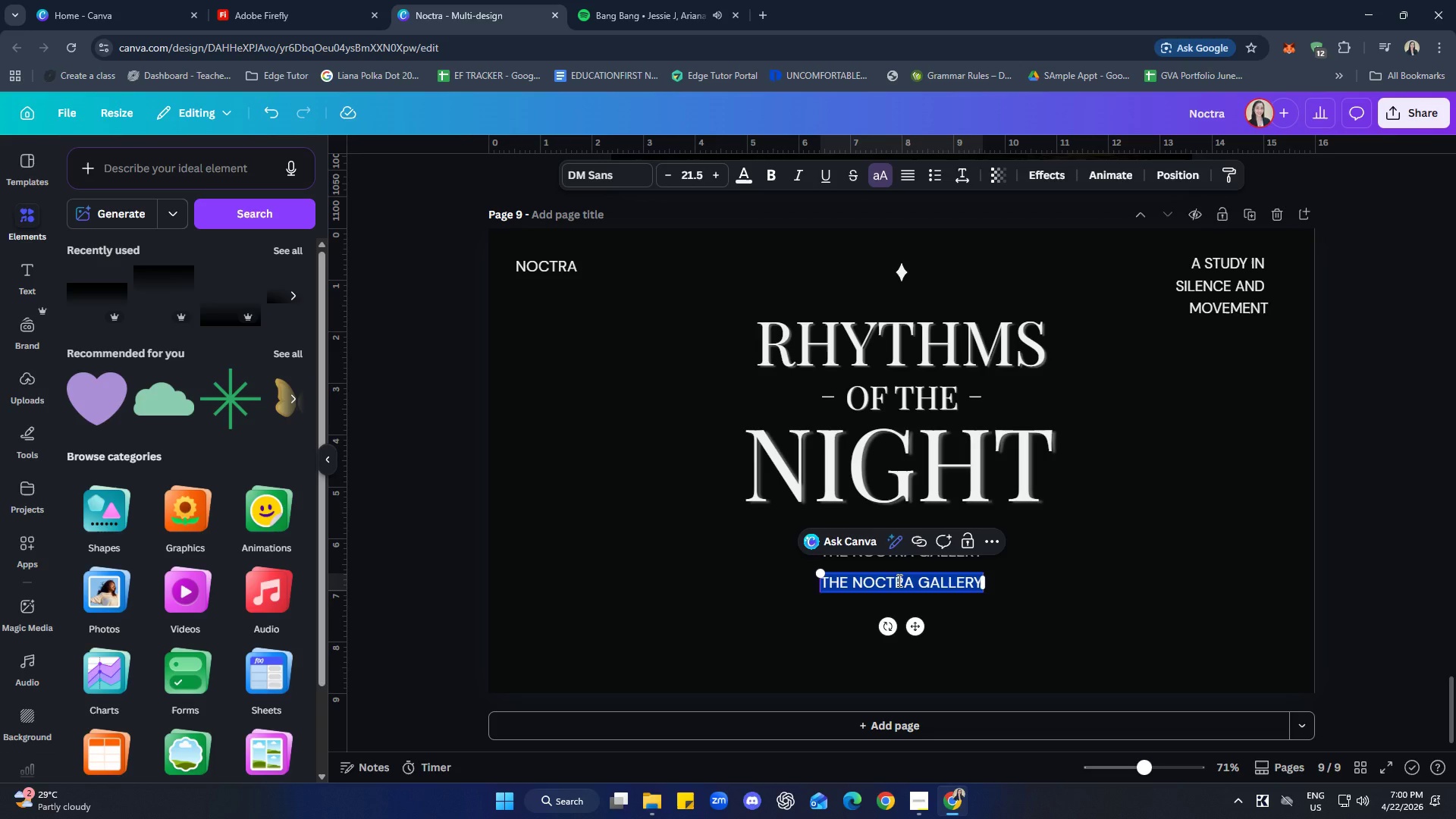 
type(doors: 10:00 P<)
key(Backspace)
type(m)
 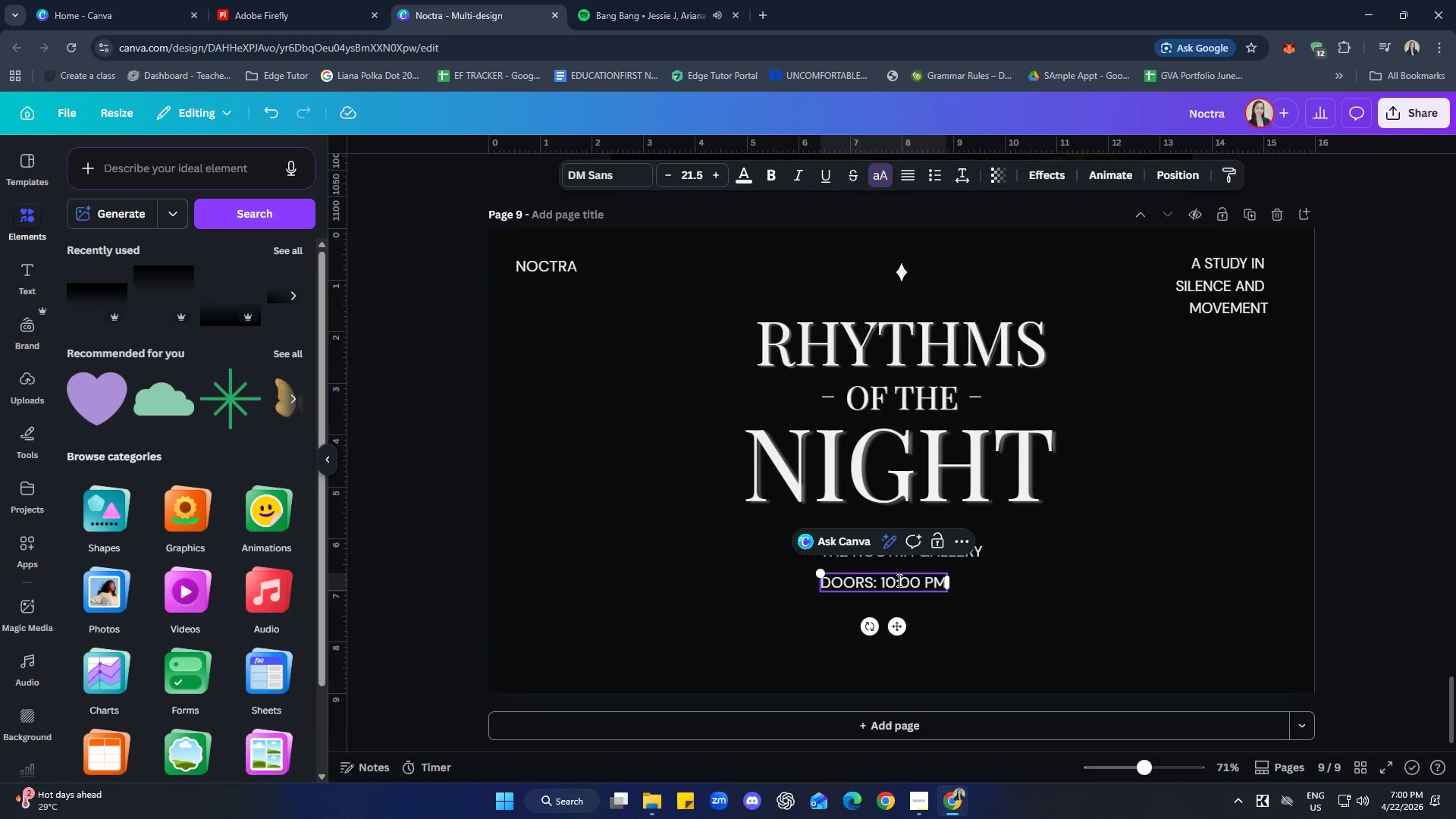 
wait(7.11)
 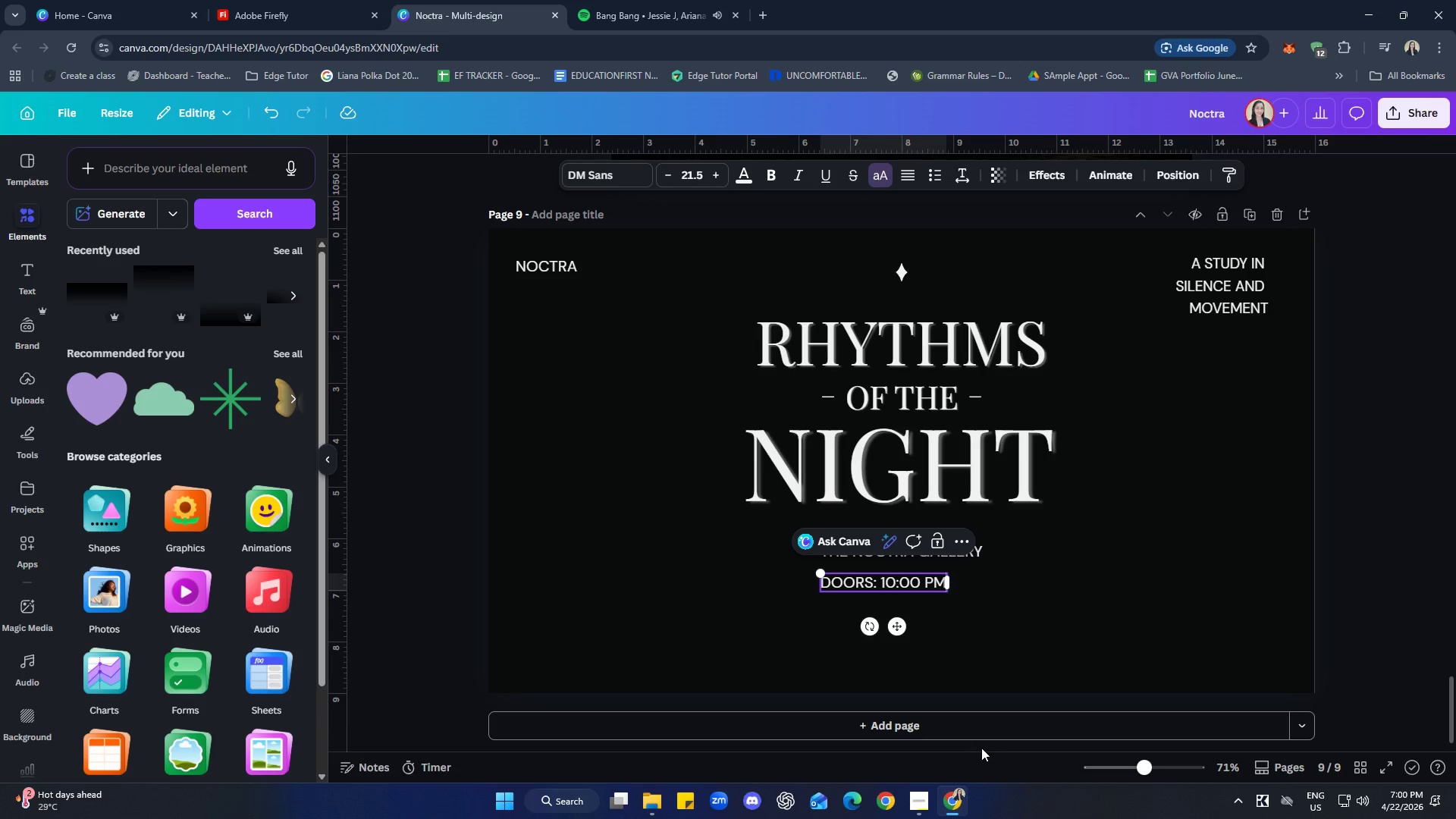 
left_click_drag(start_coordinate=[920, 584], to_coordinate=[935, 585])
 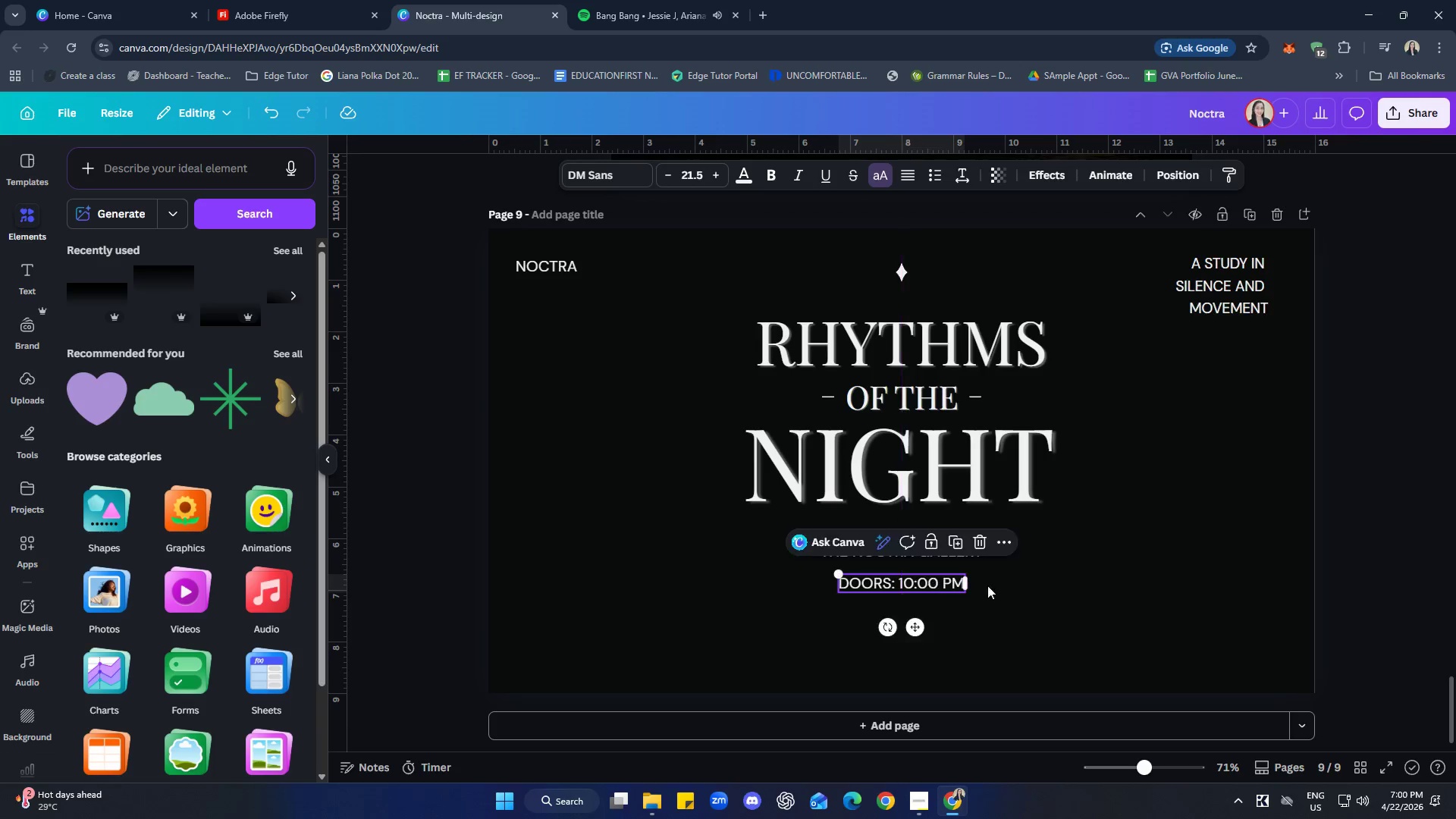 
left_click([1053, 592])
 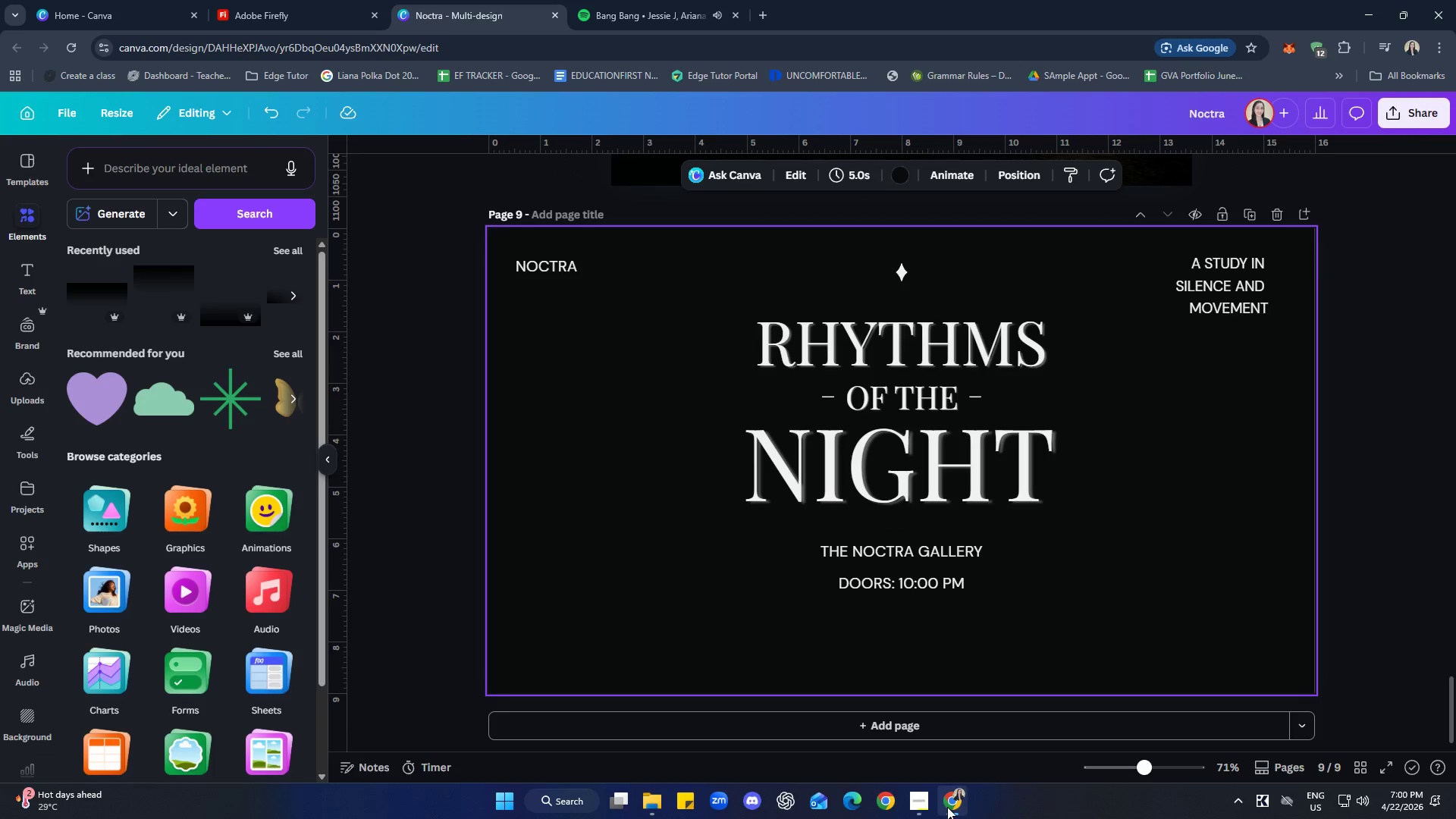 
left_click([919, 802])